 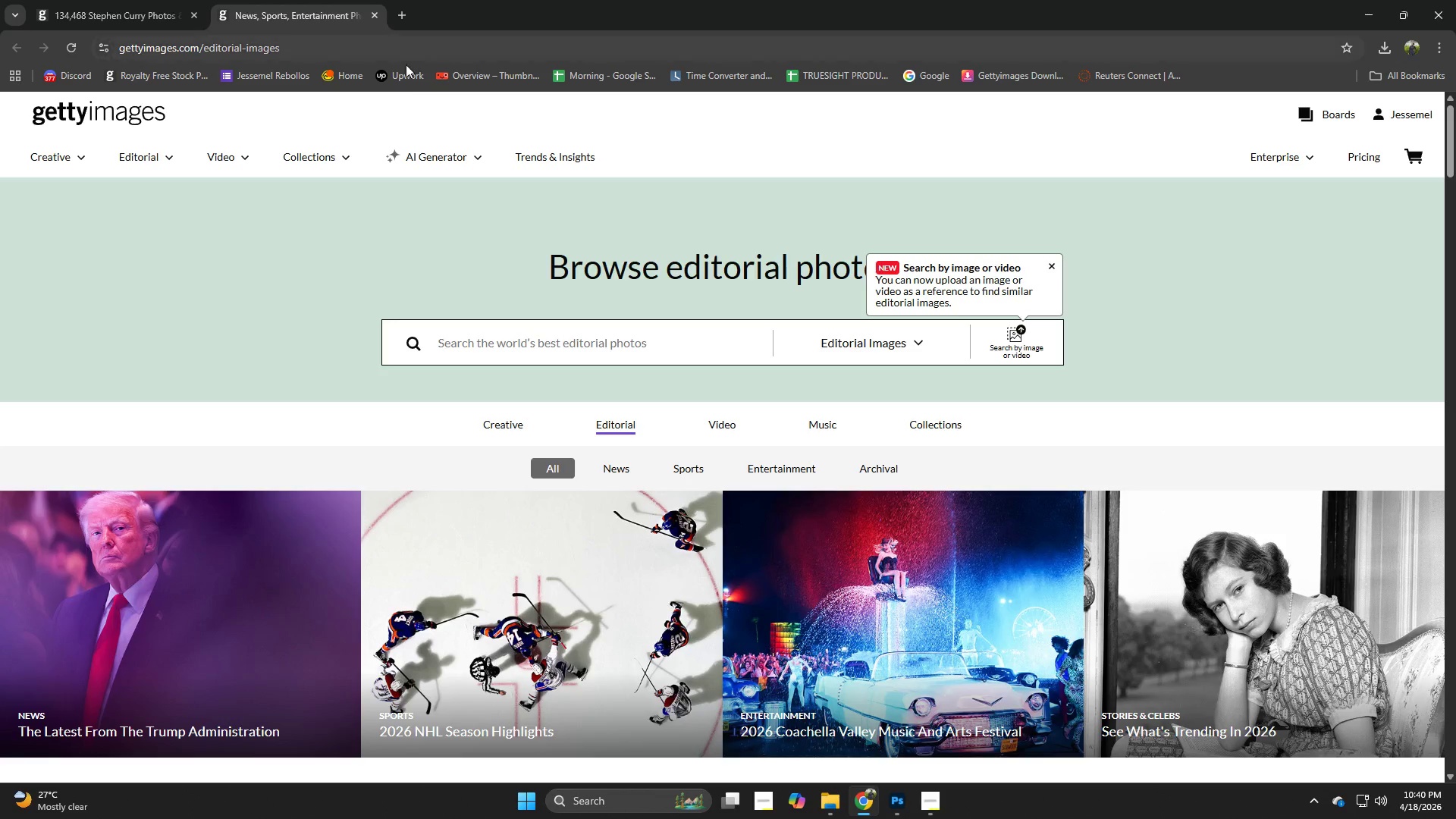 
left_click([609, 356])
 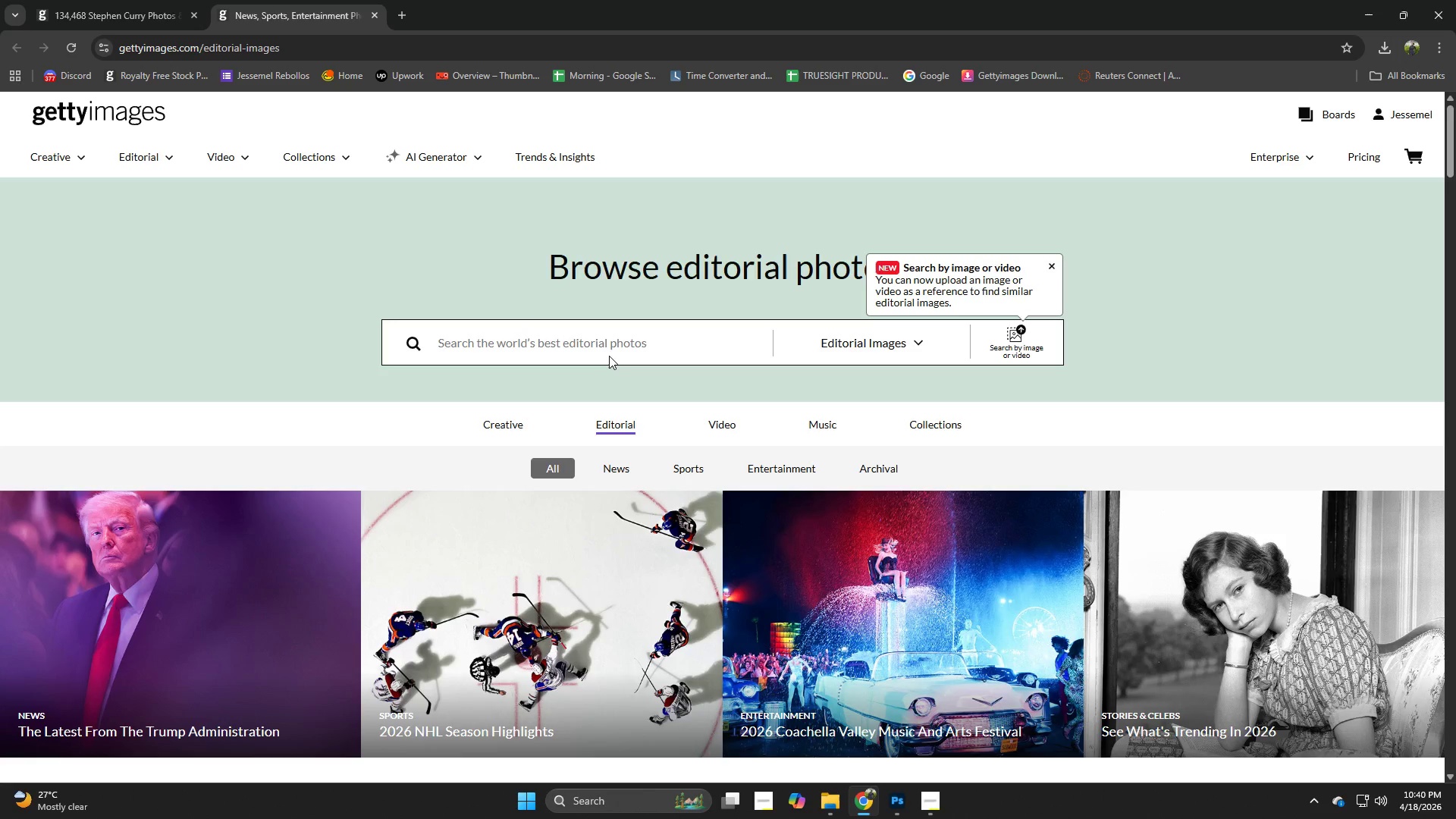 
type(luk)
 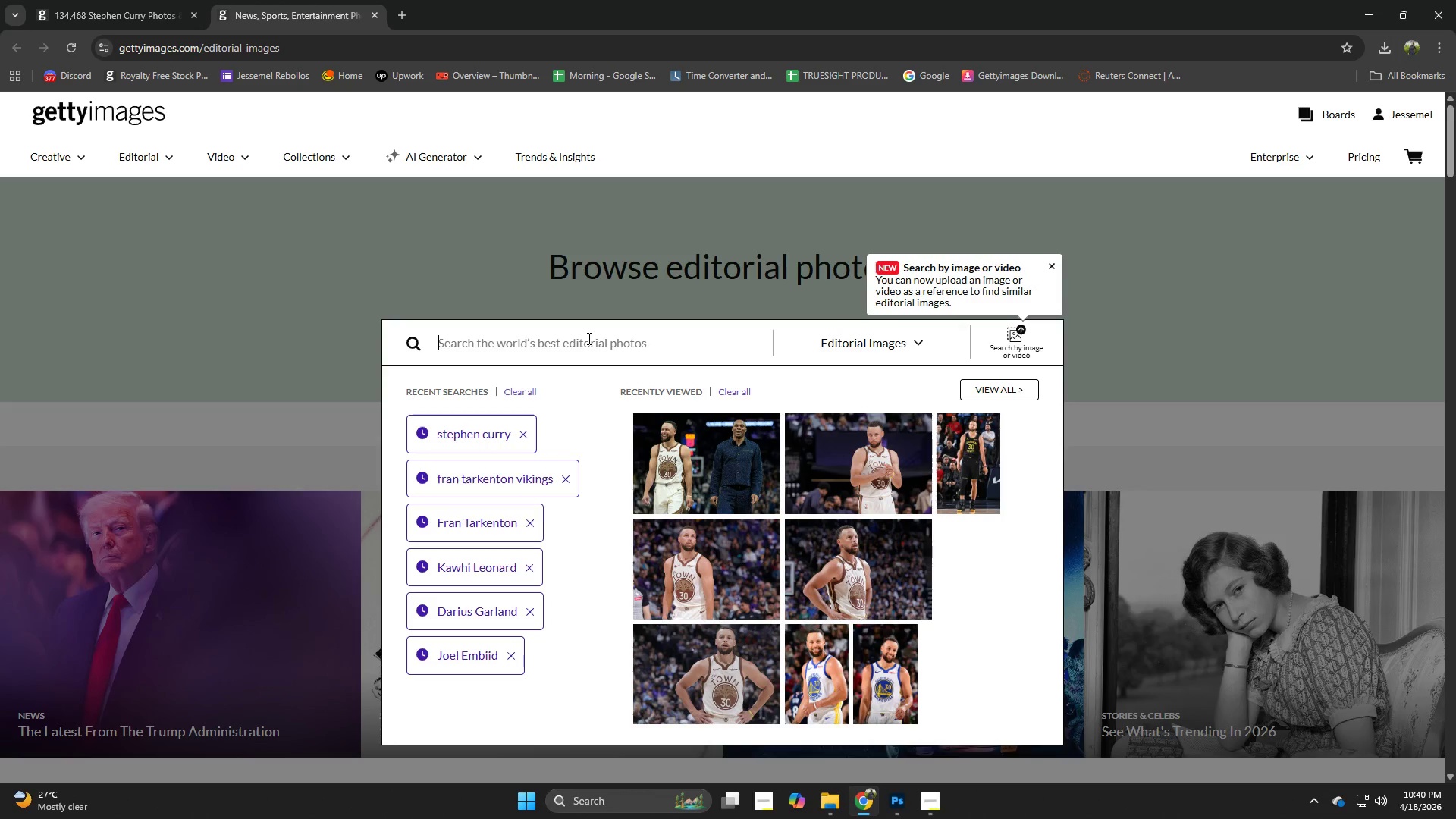 
type(luka )
 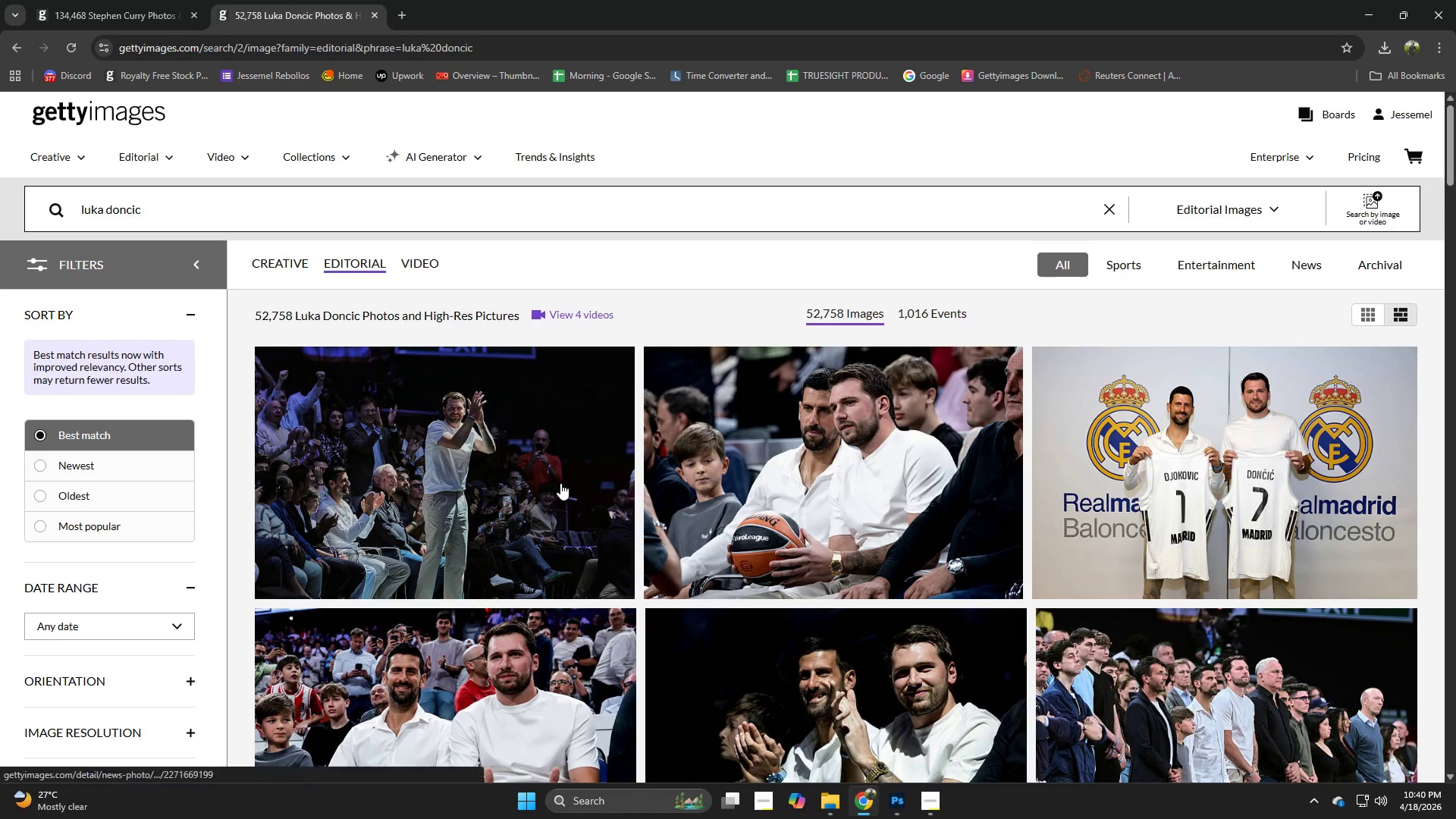 
scroll: coordinate [507, 400], scroll_direction: down, amount: 8.0
 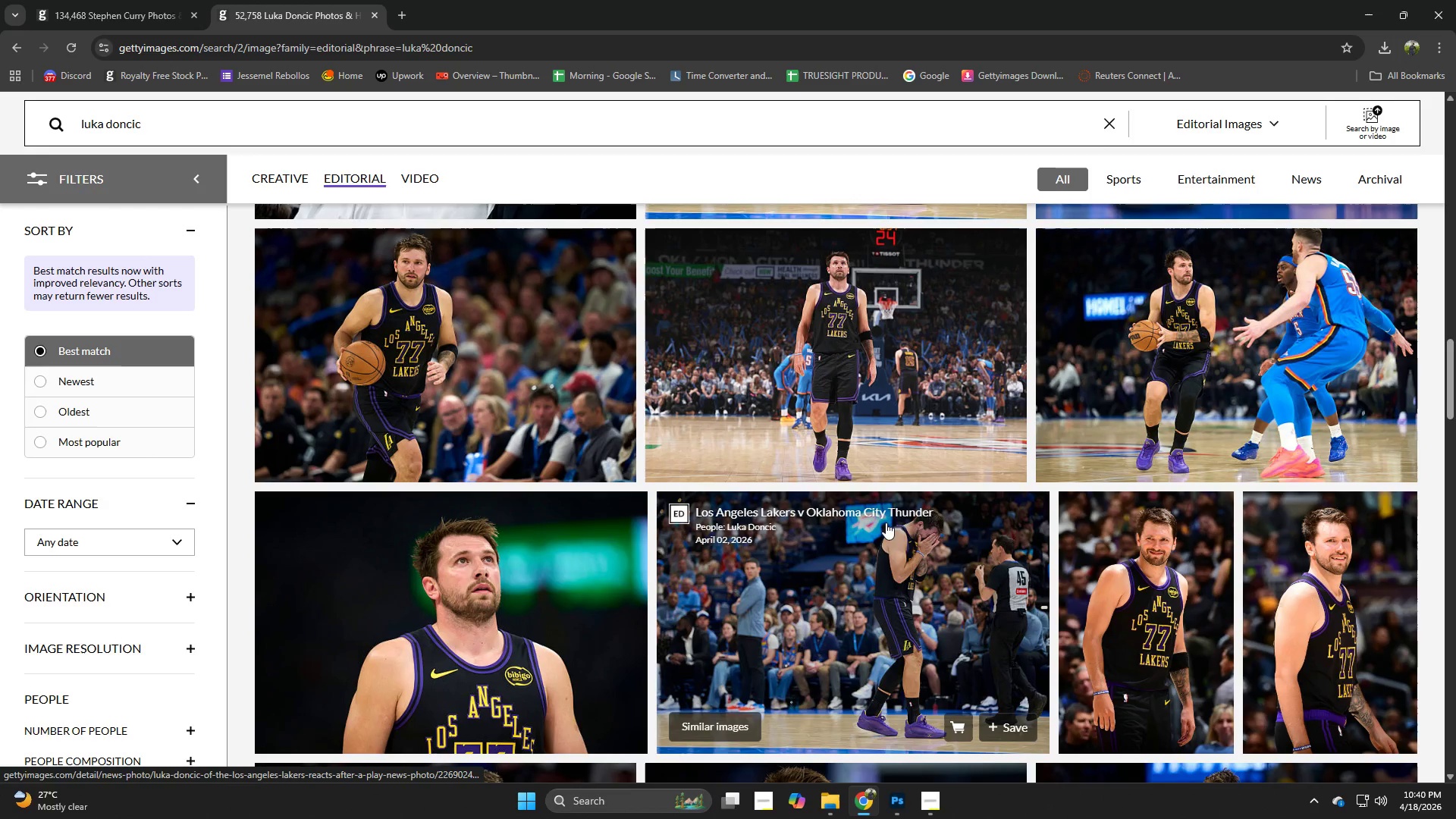 
left_click([850, 324])
 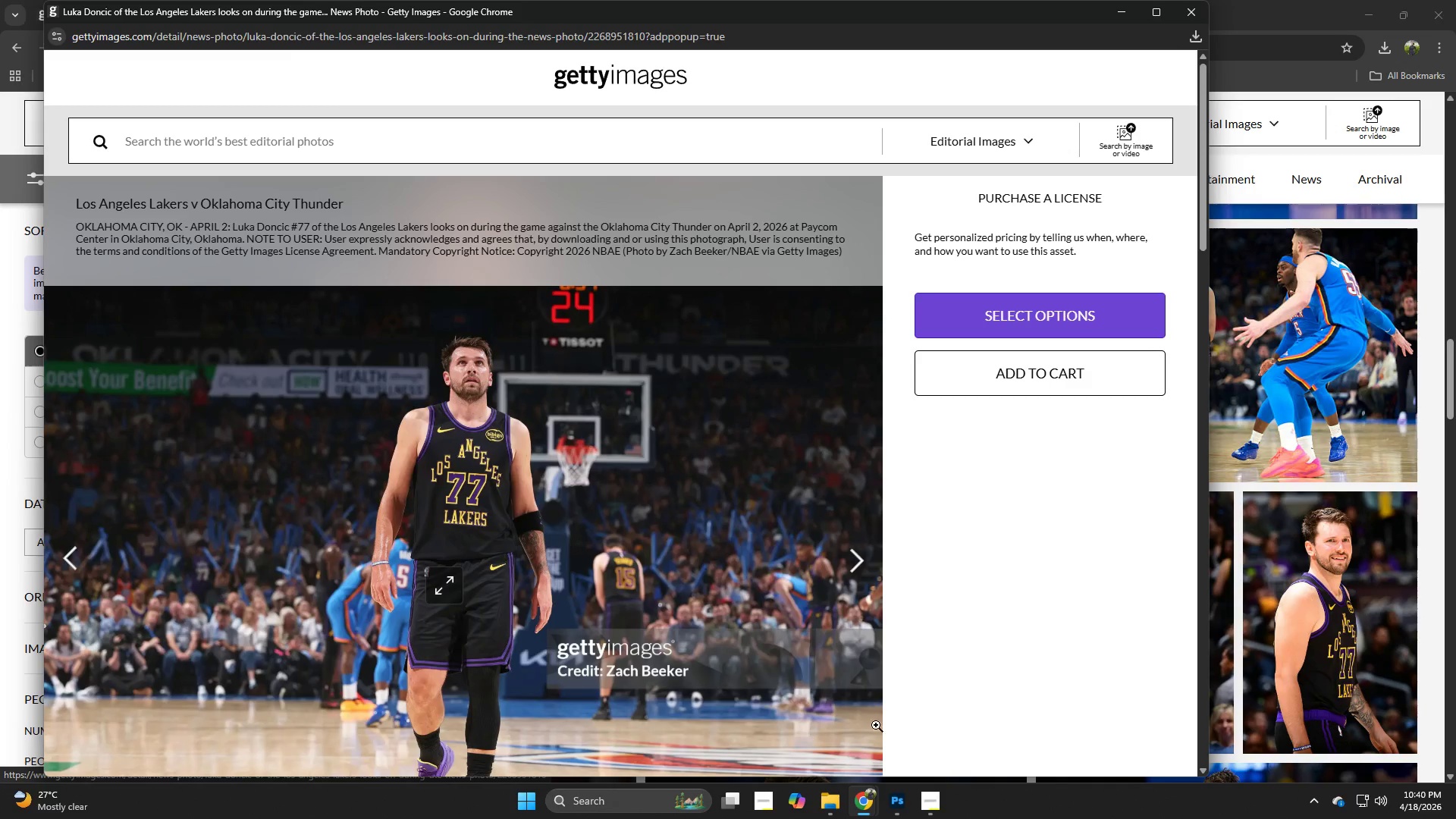 
left_click([925, 805])